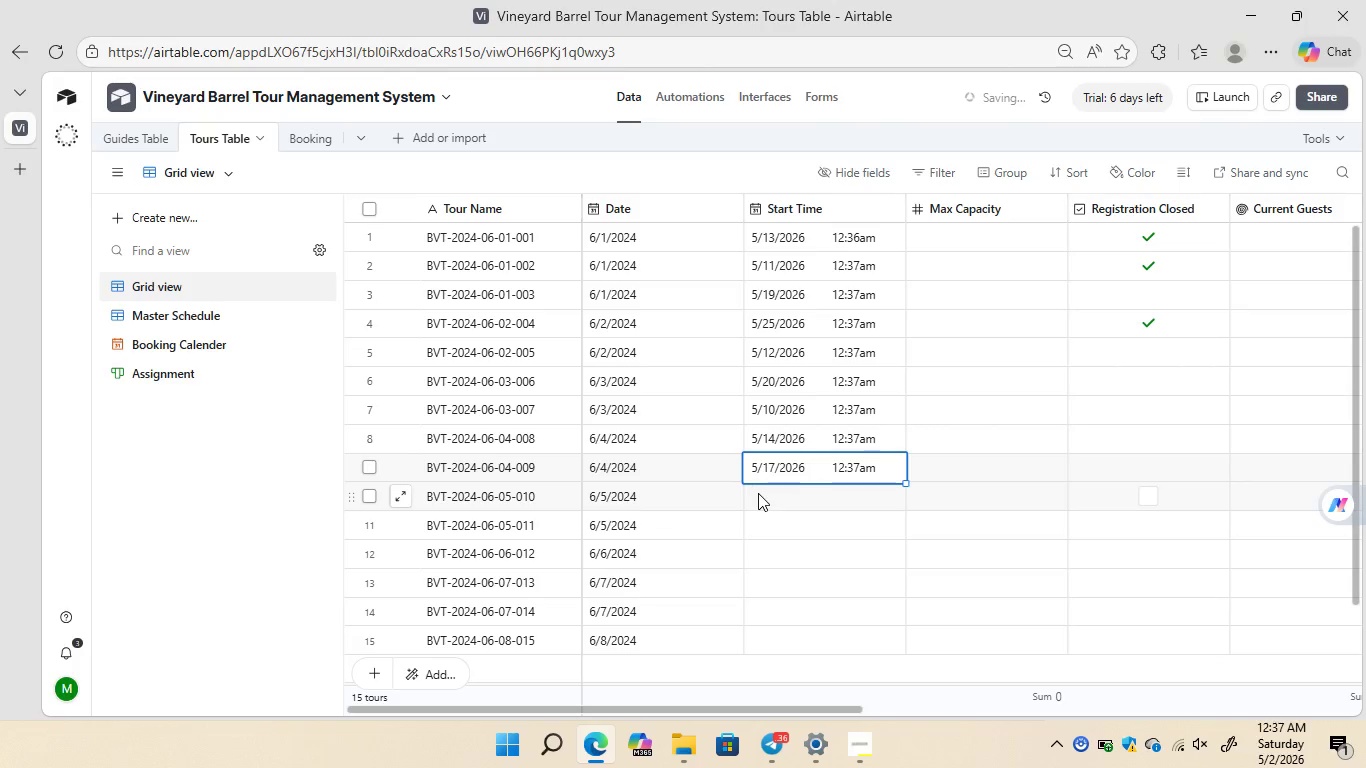 
double_click([758, 493])
 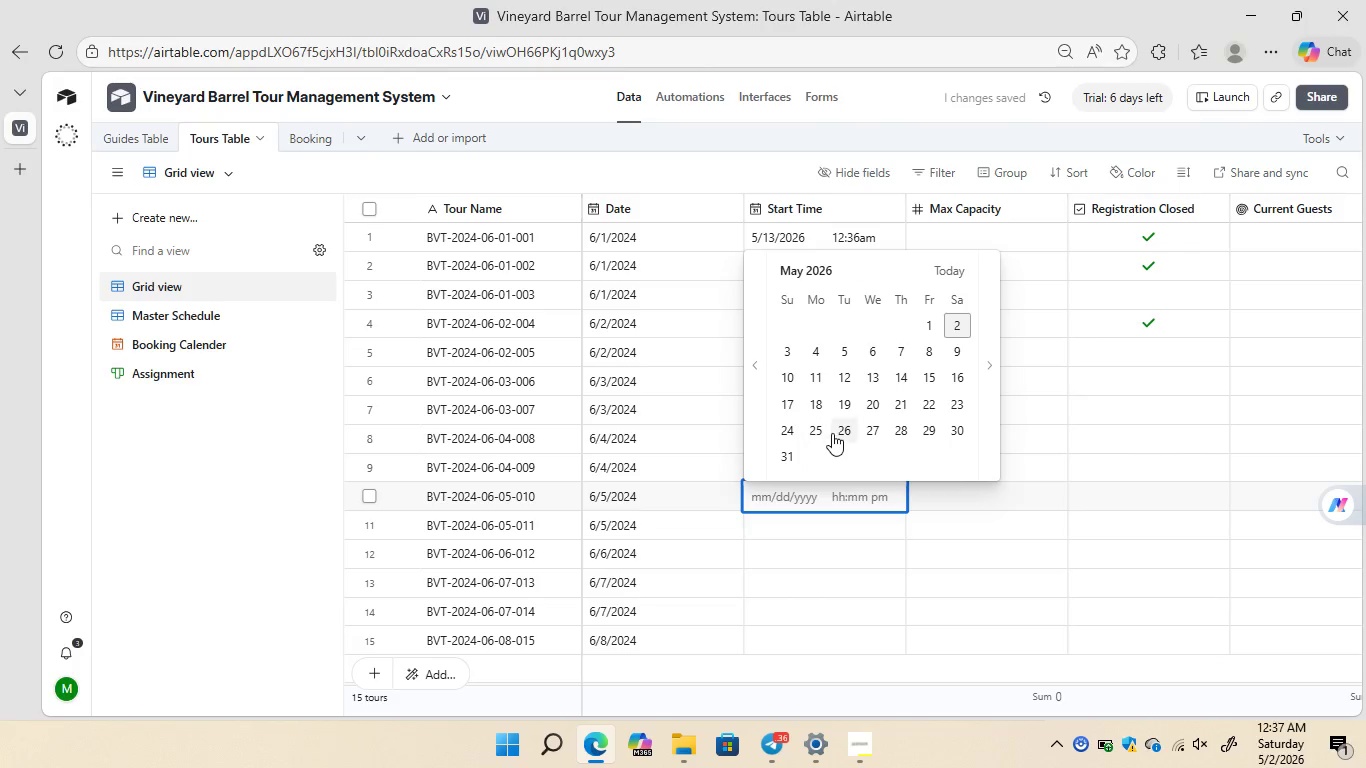 
left_click([833, 433])
 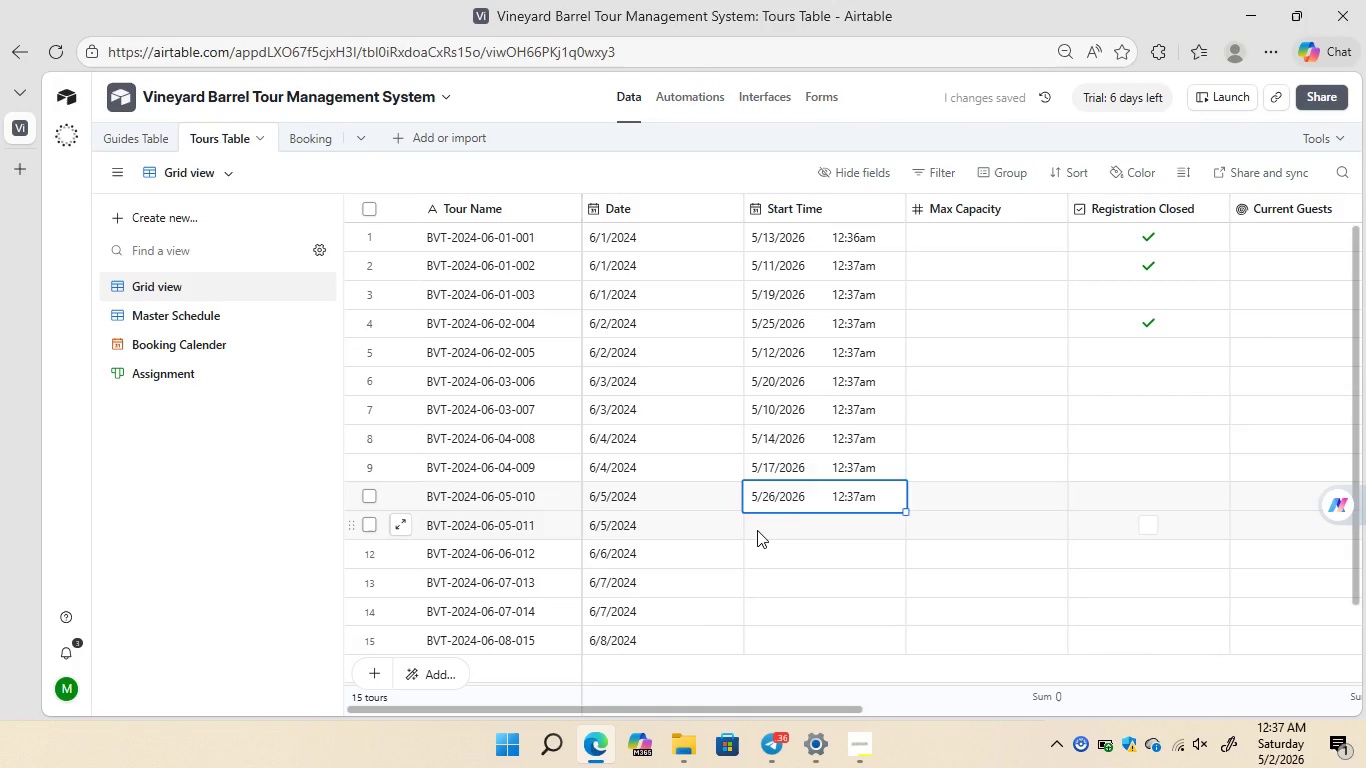 
double_click([757, 530])
 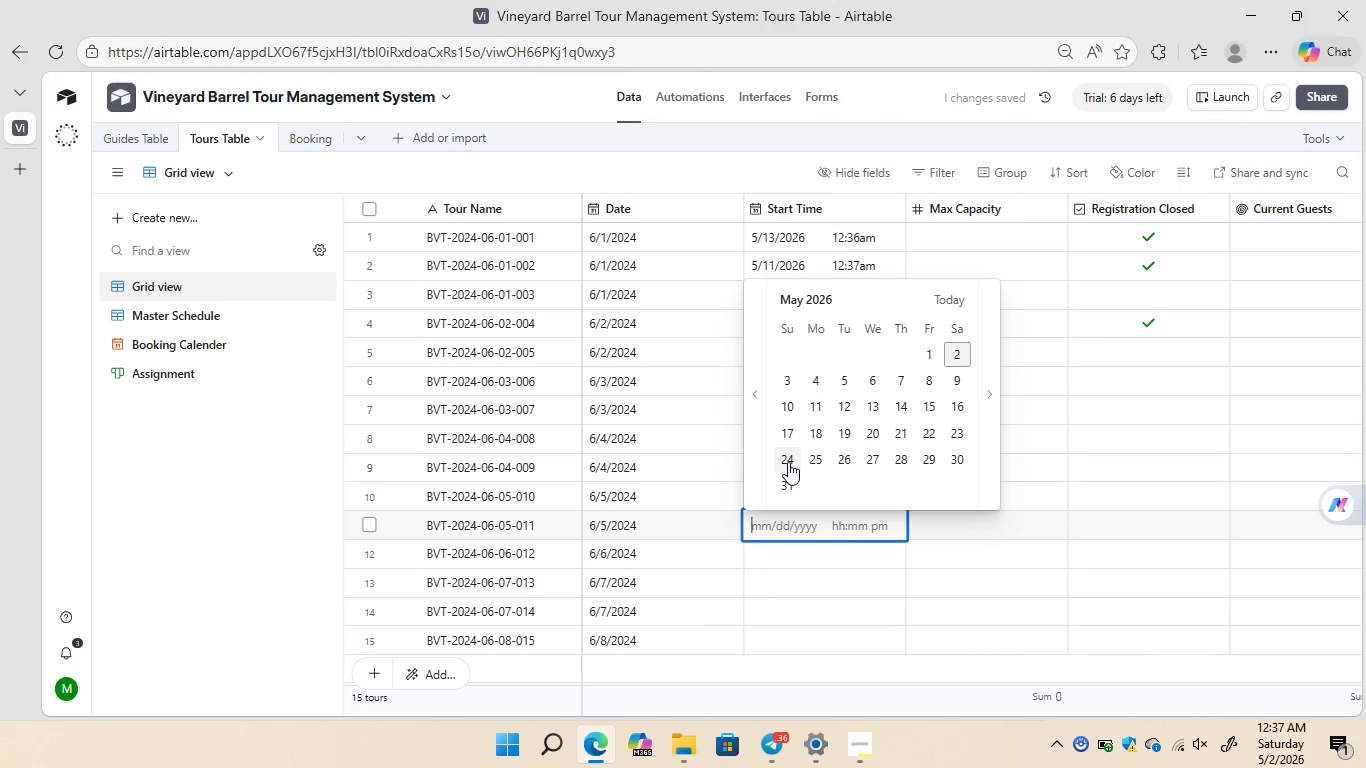 
left_click([788, 462])
 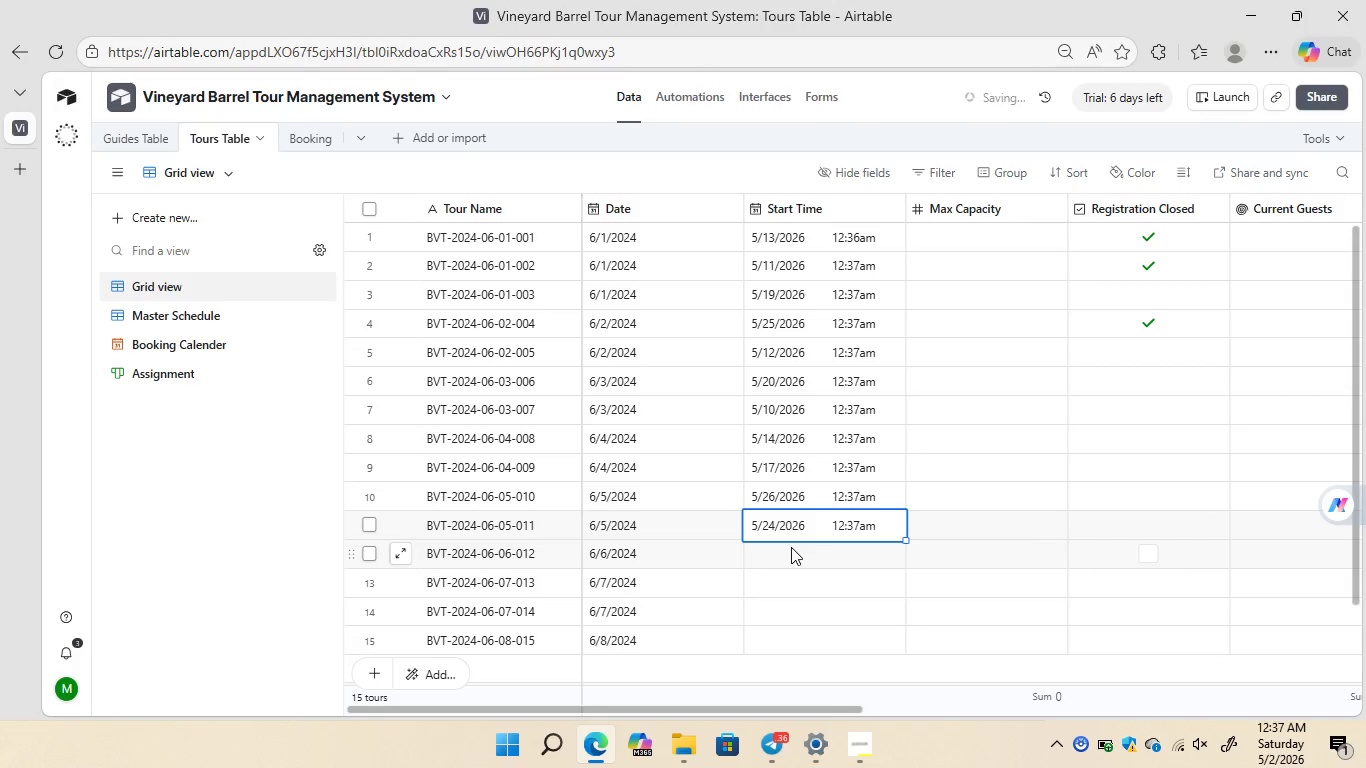 
double_click([791, 547])
 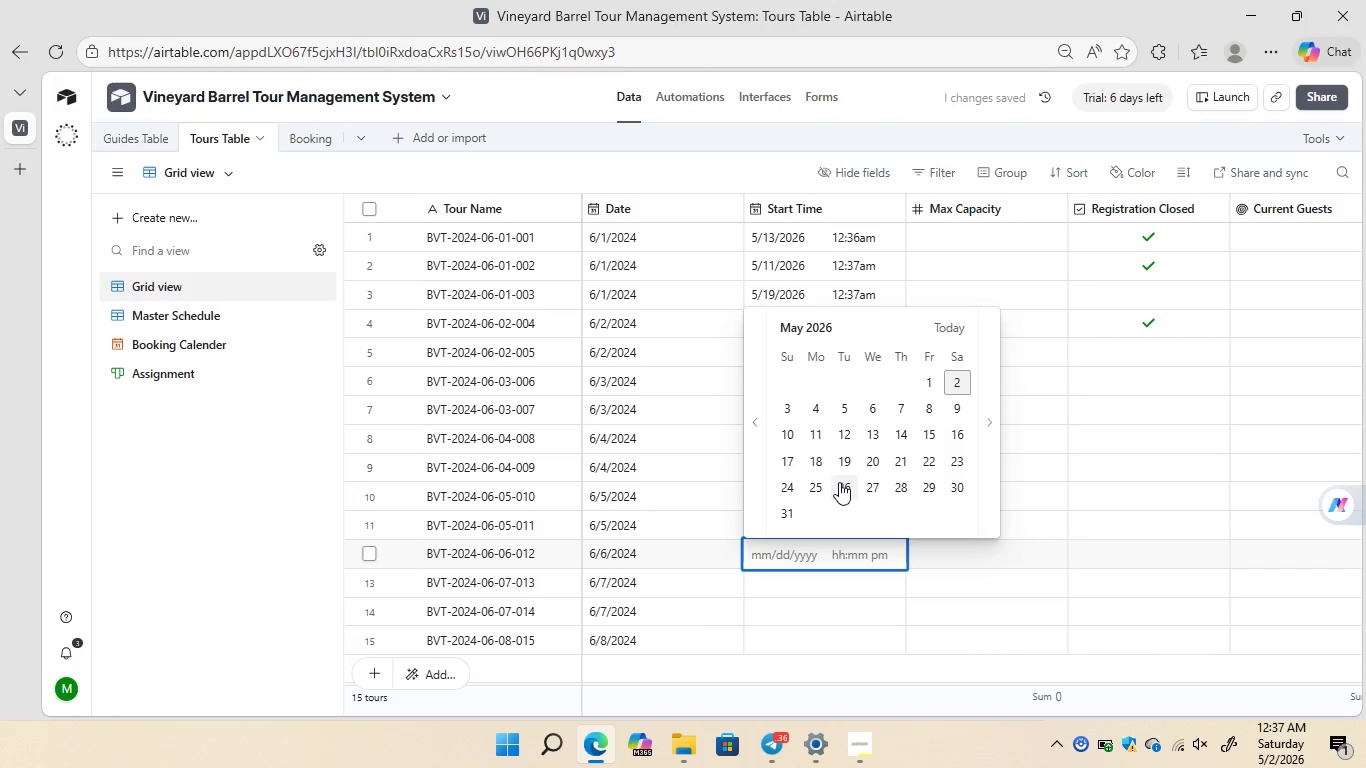 
left_click([839, 482])
 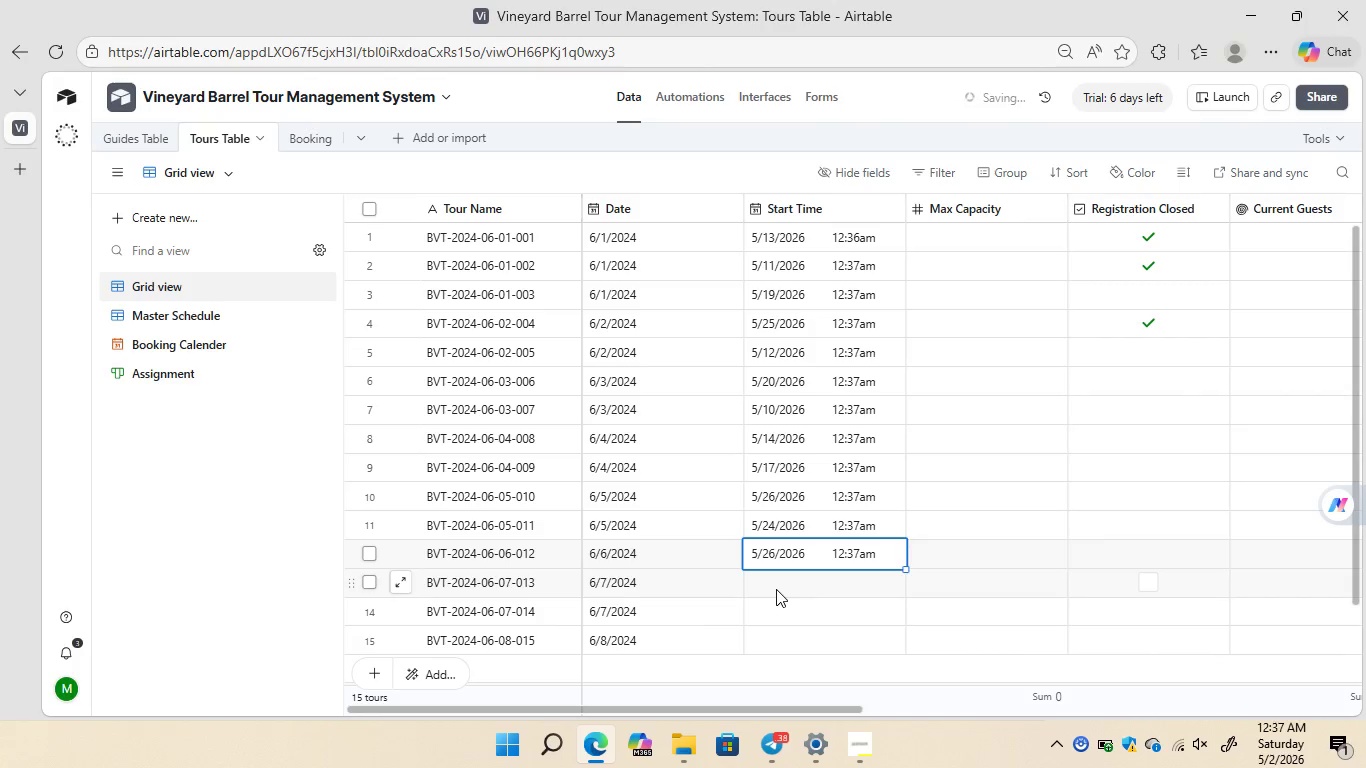 
double_click([776, 589])
 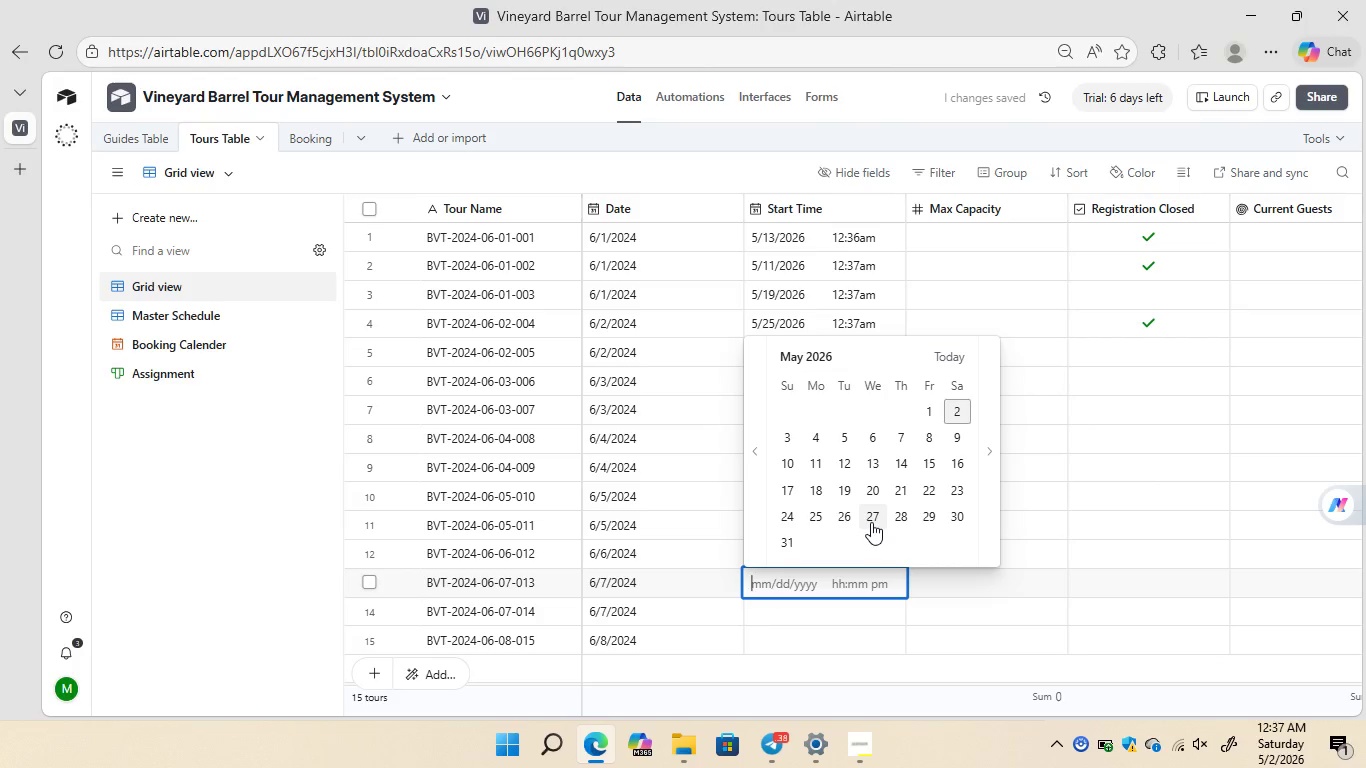 
left_click([871, 522])
 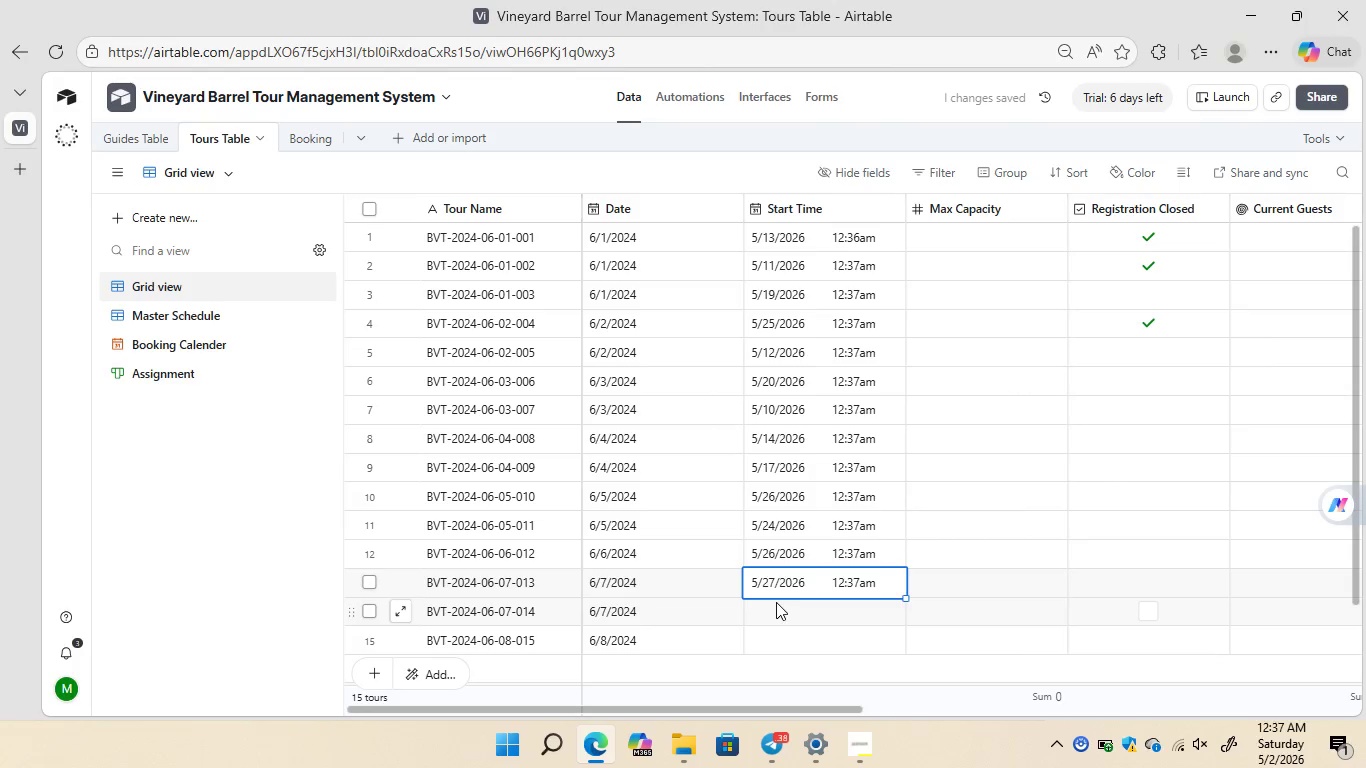 
double_click([776, 602])
 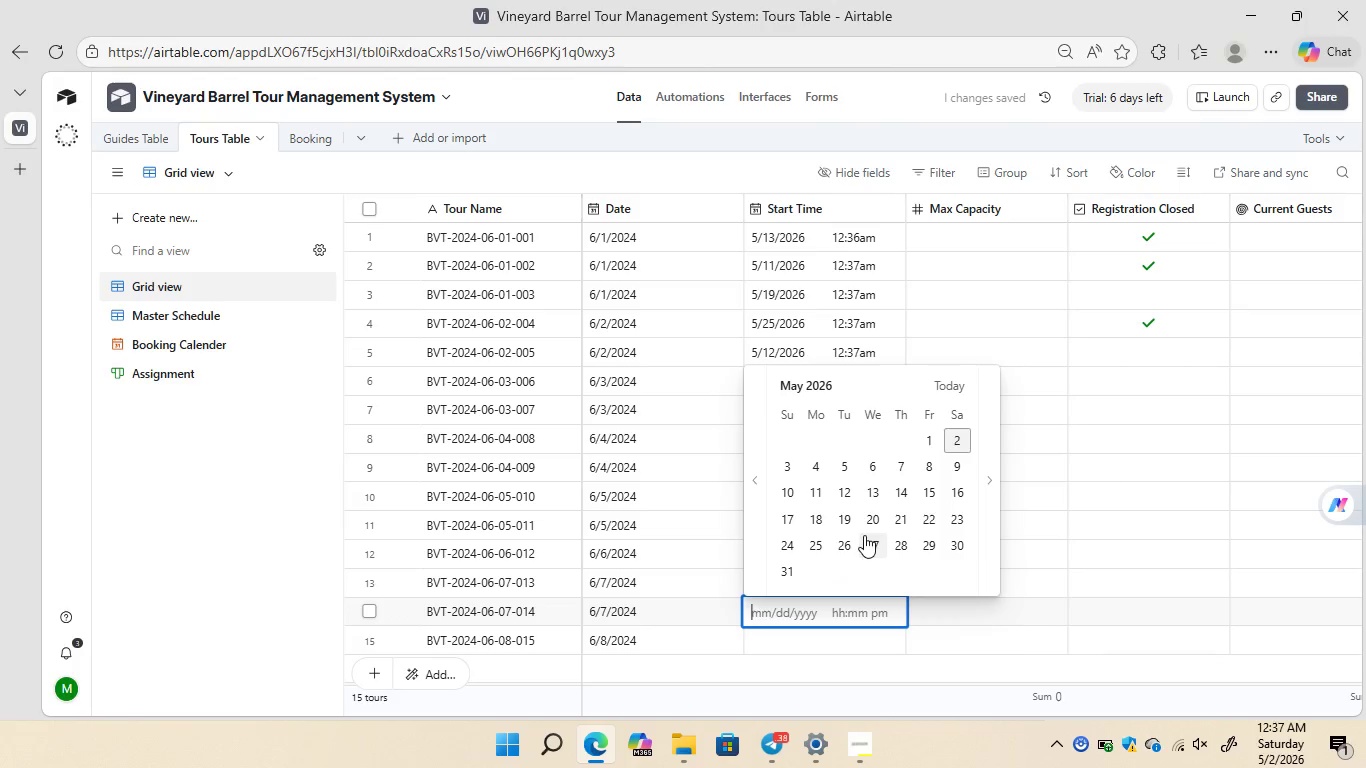 
left_click([864, 537])
 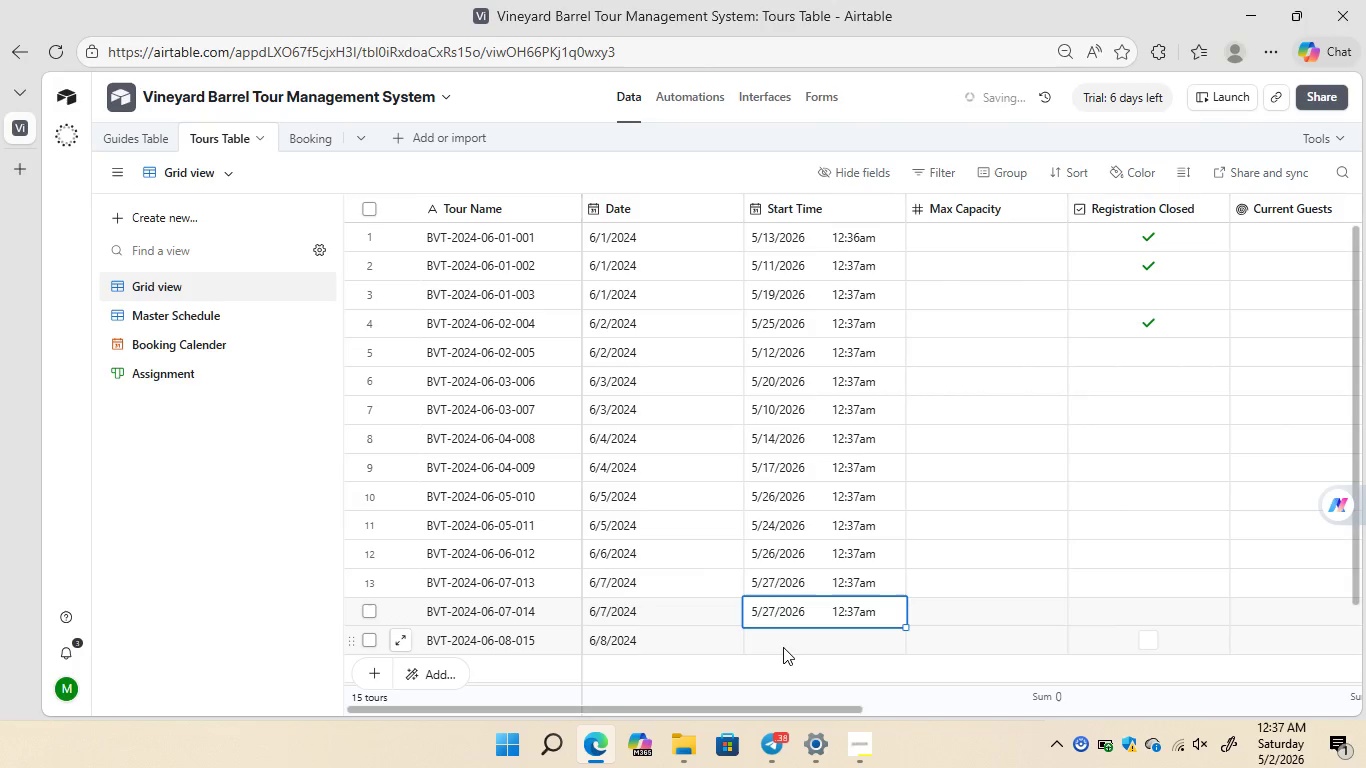 
double_click([783, 647])
 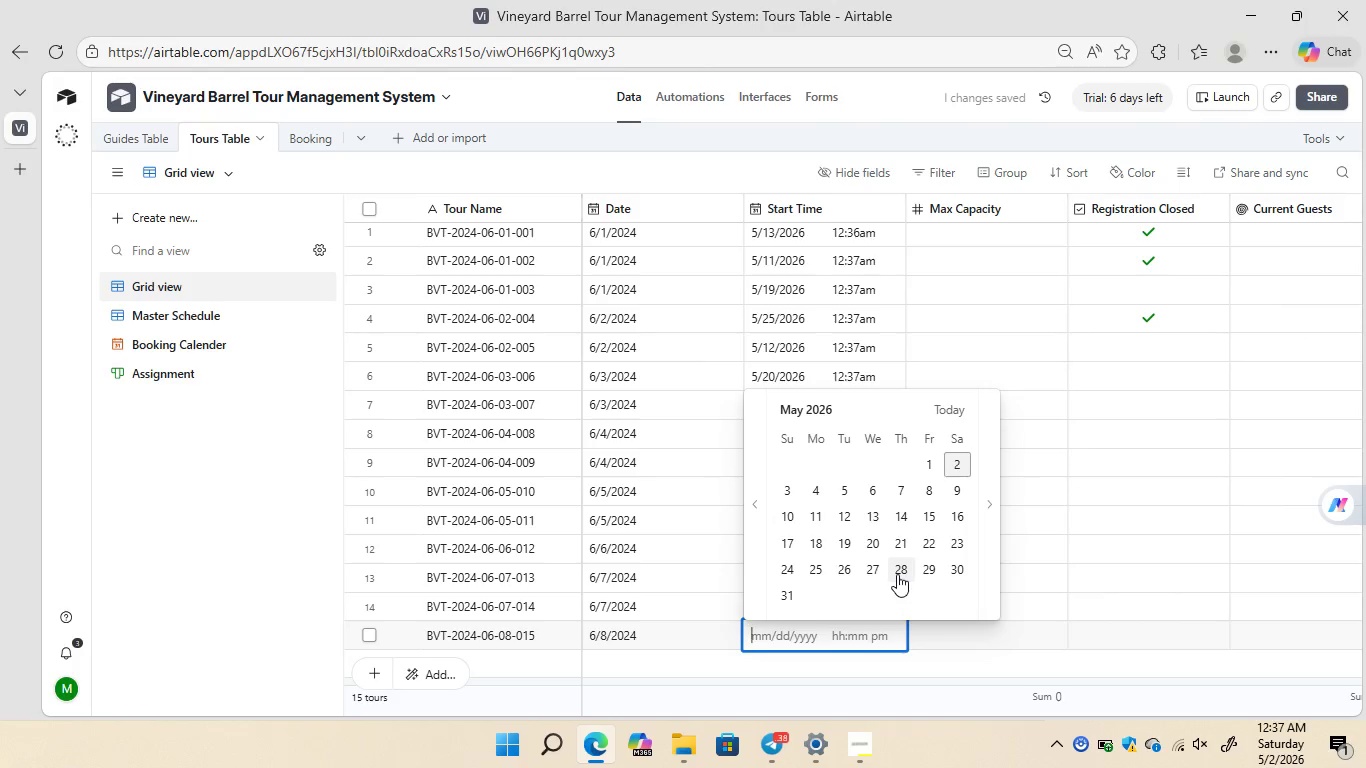 
left_click([897, 574])
 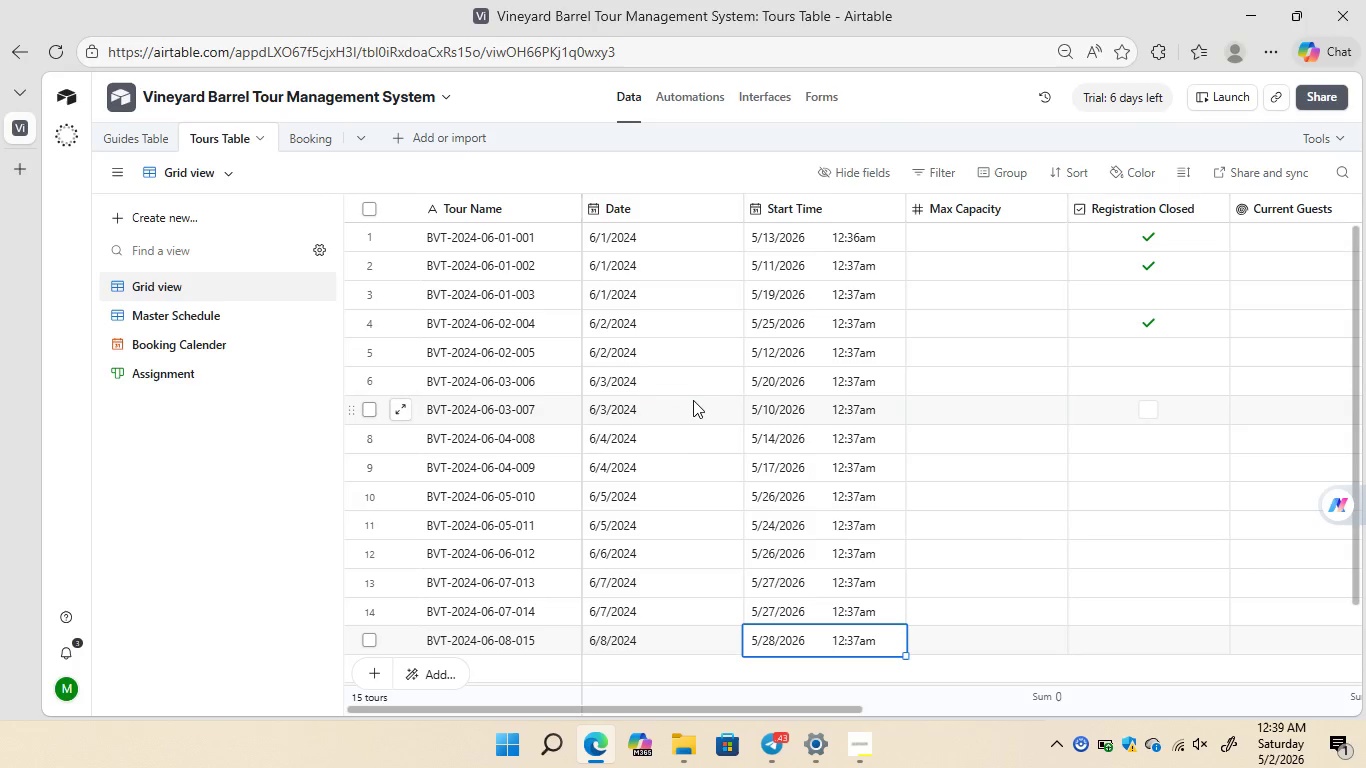 
wait(93.44)
 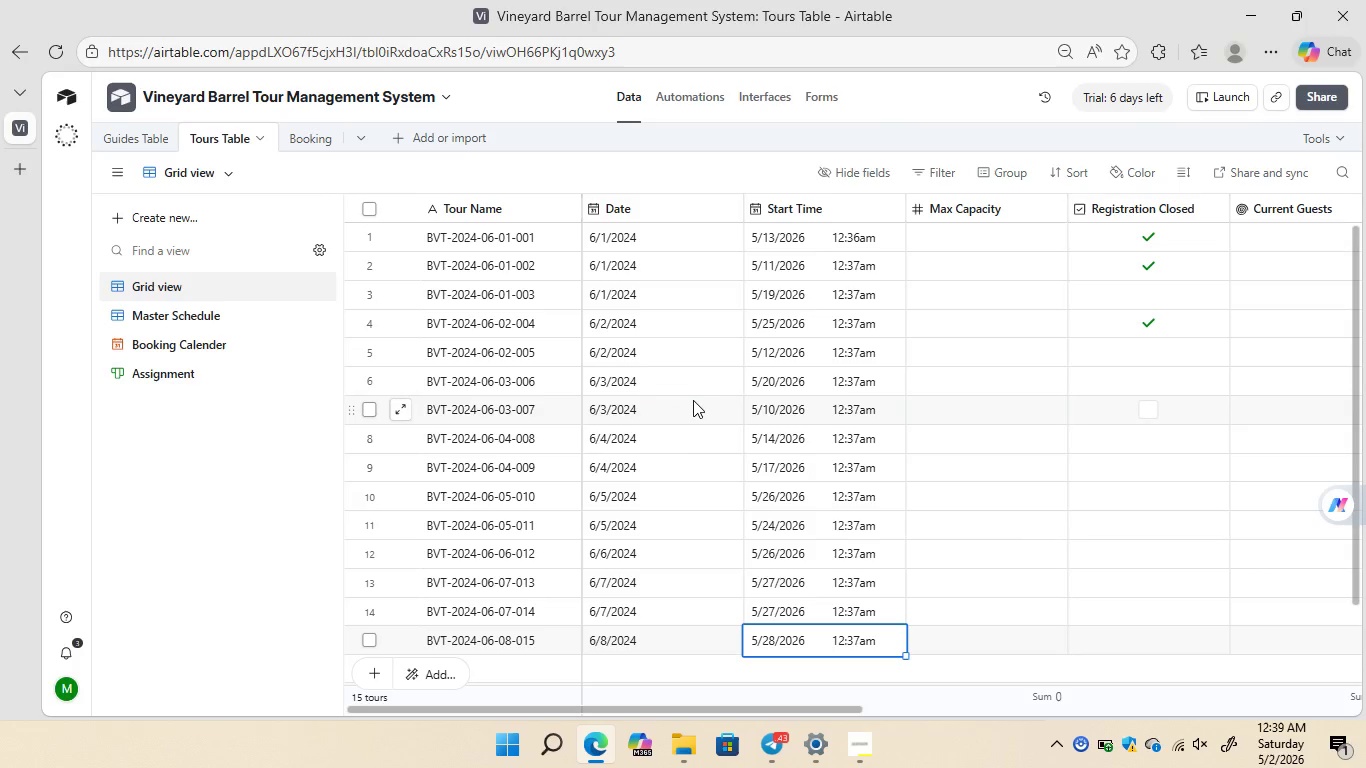 
right_click([1195, 207])
 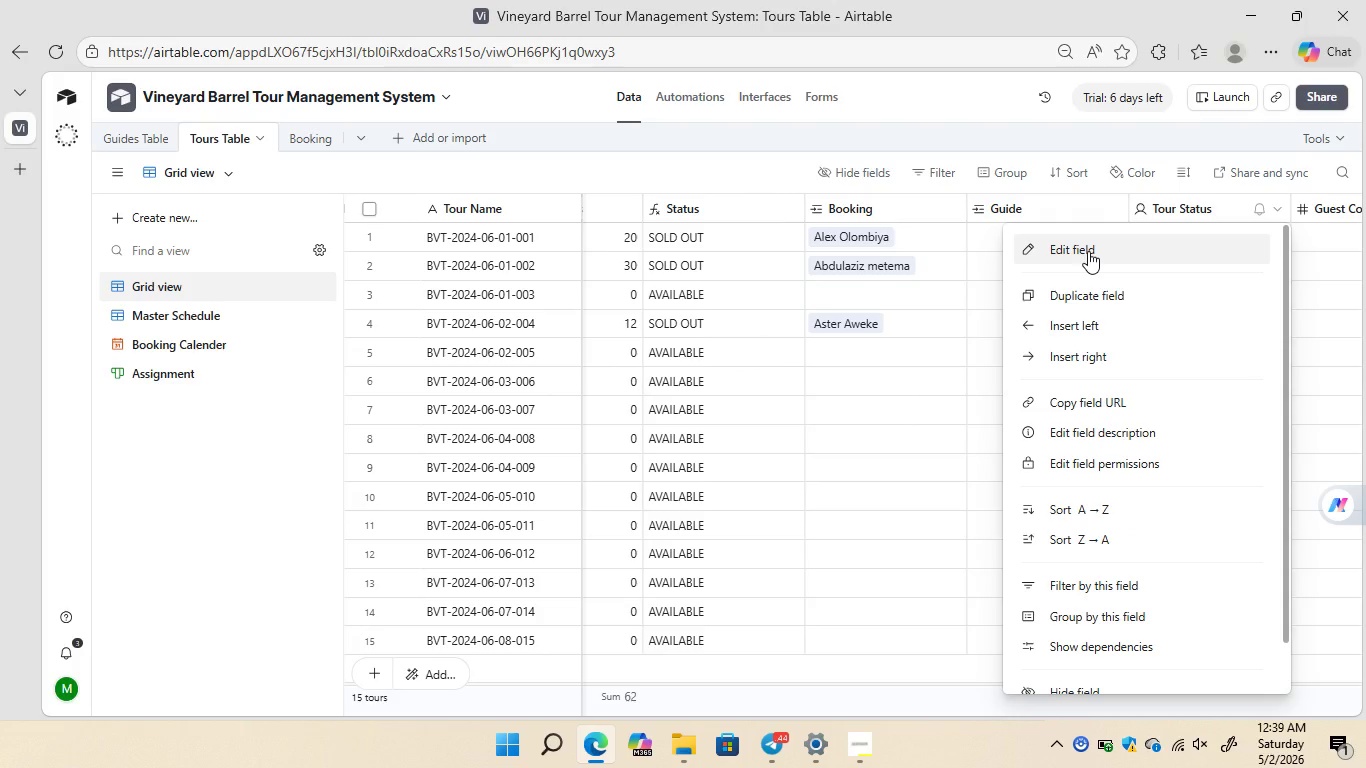 
left_click([1088, 251])
 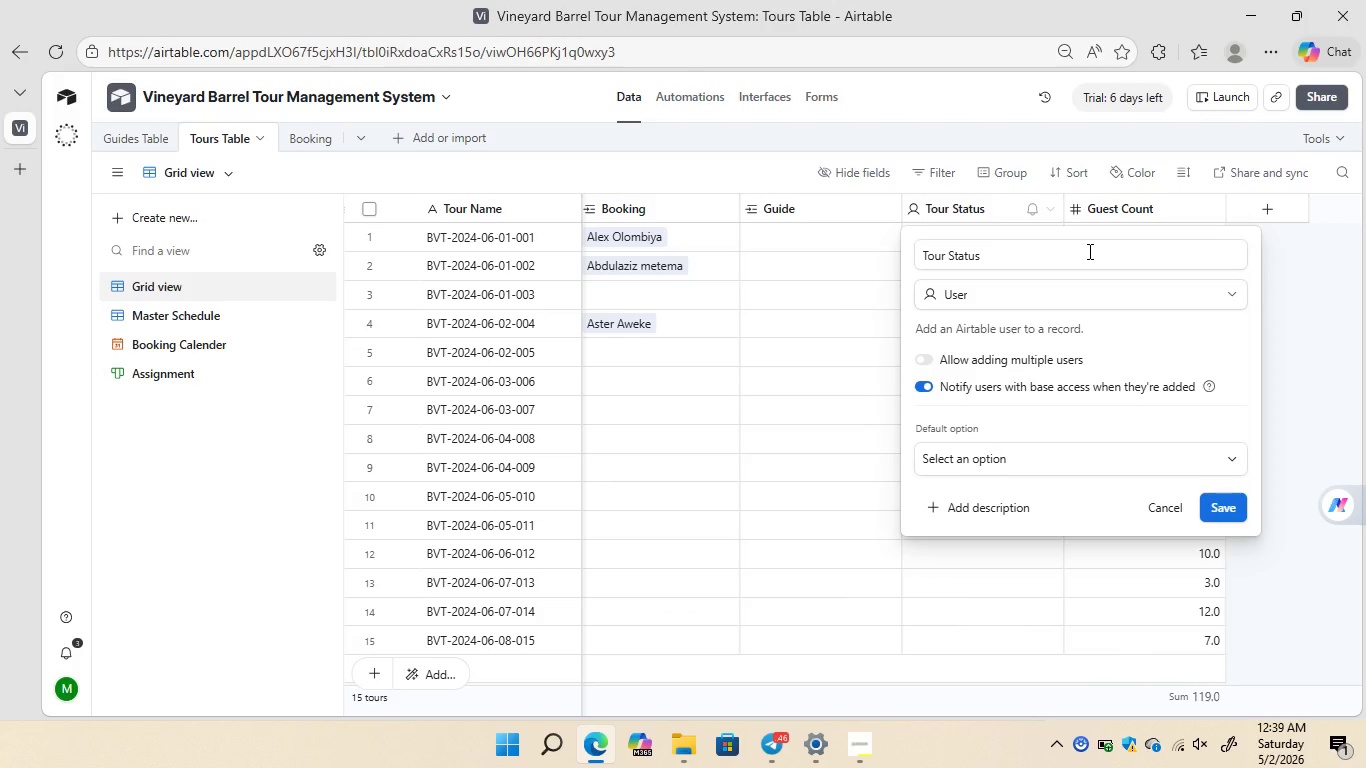 
wait(22.06)
 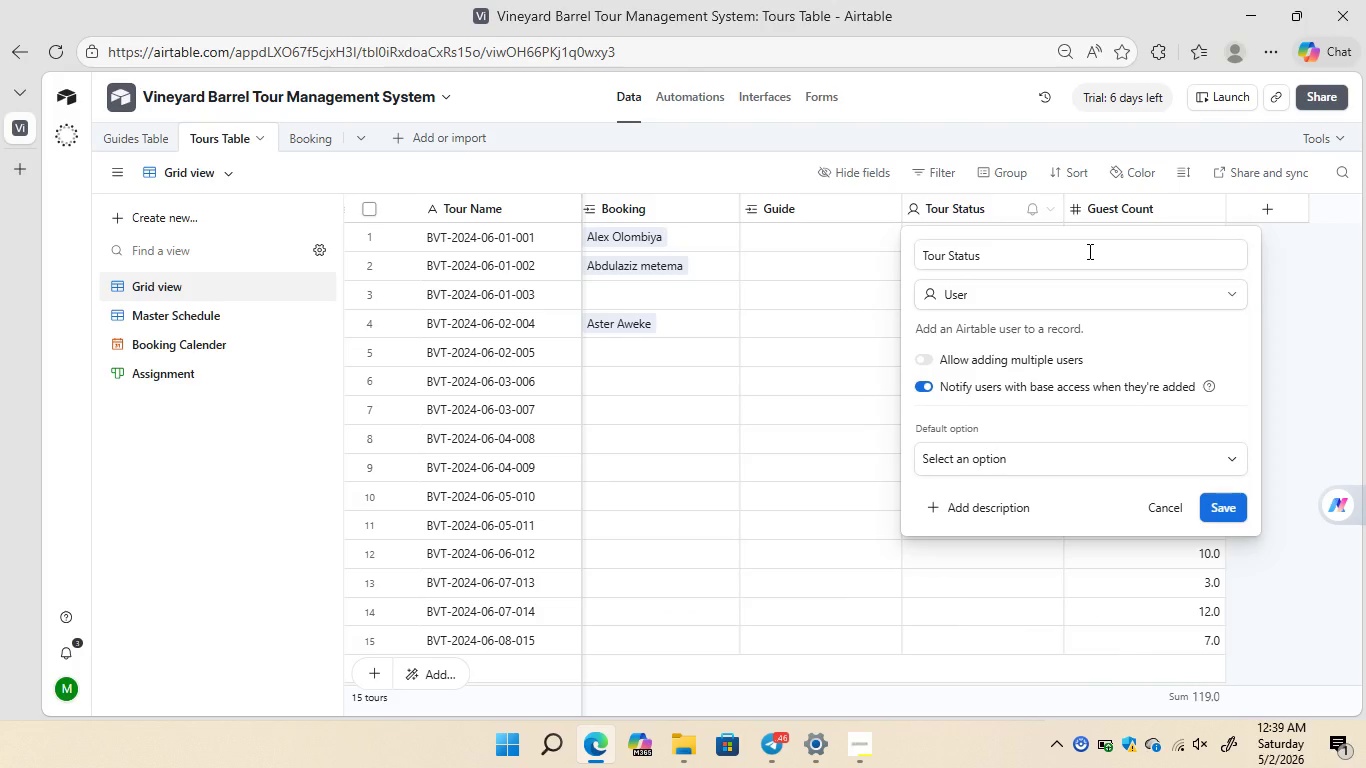 
left_click([1316, 339])
 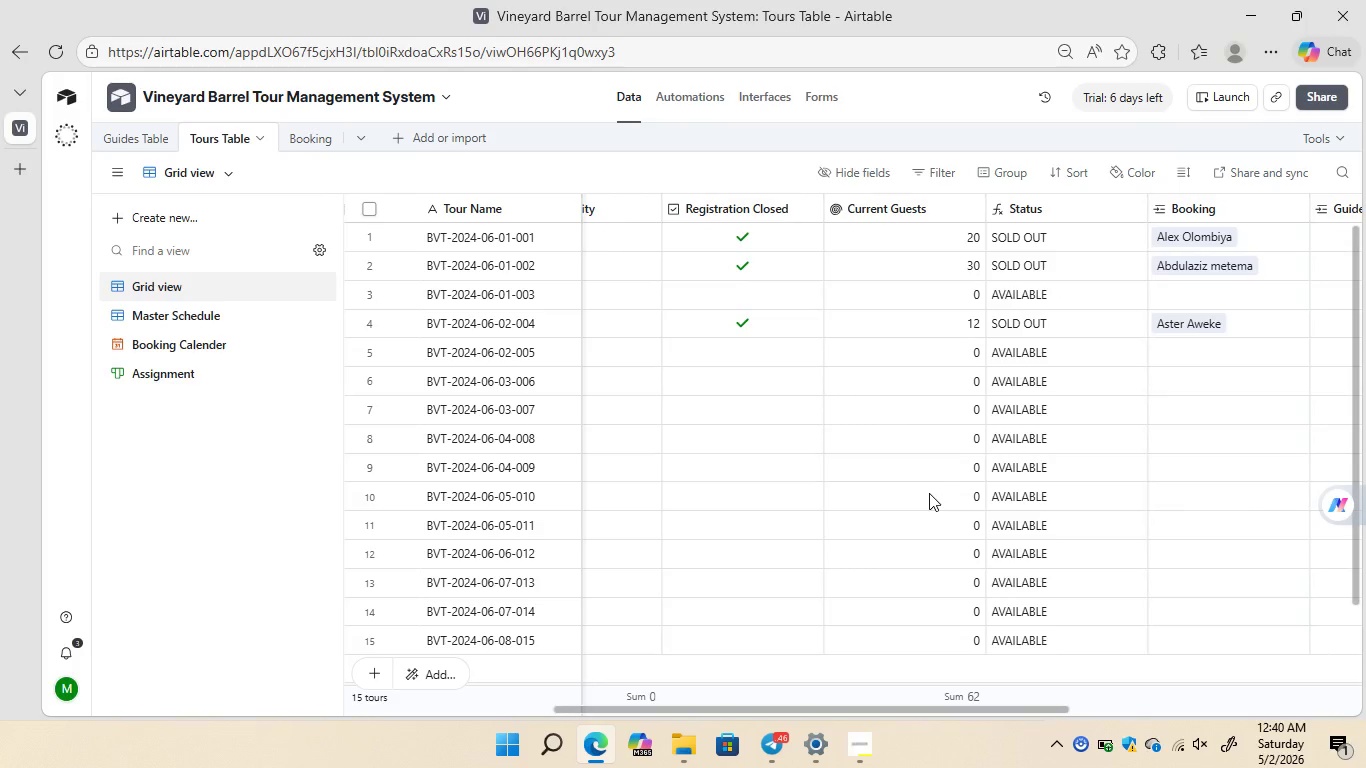 
wait(28.47)
 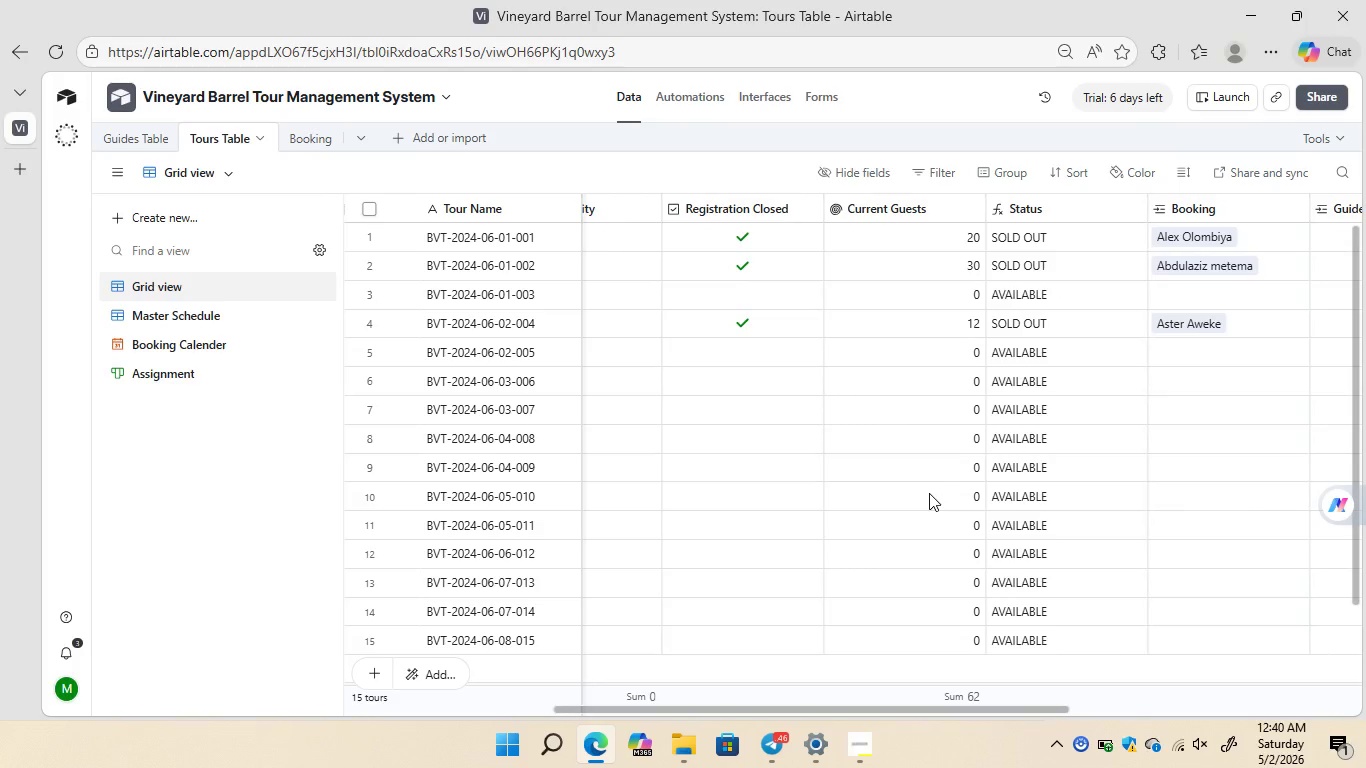 
left_click([160, 369])
 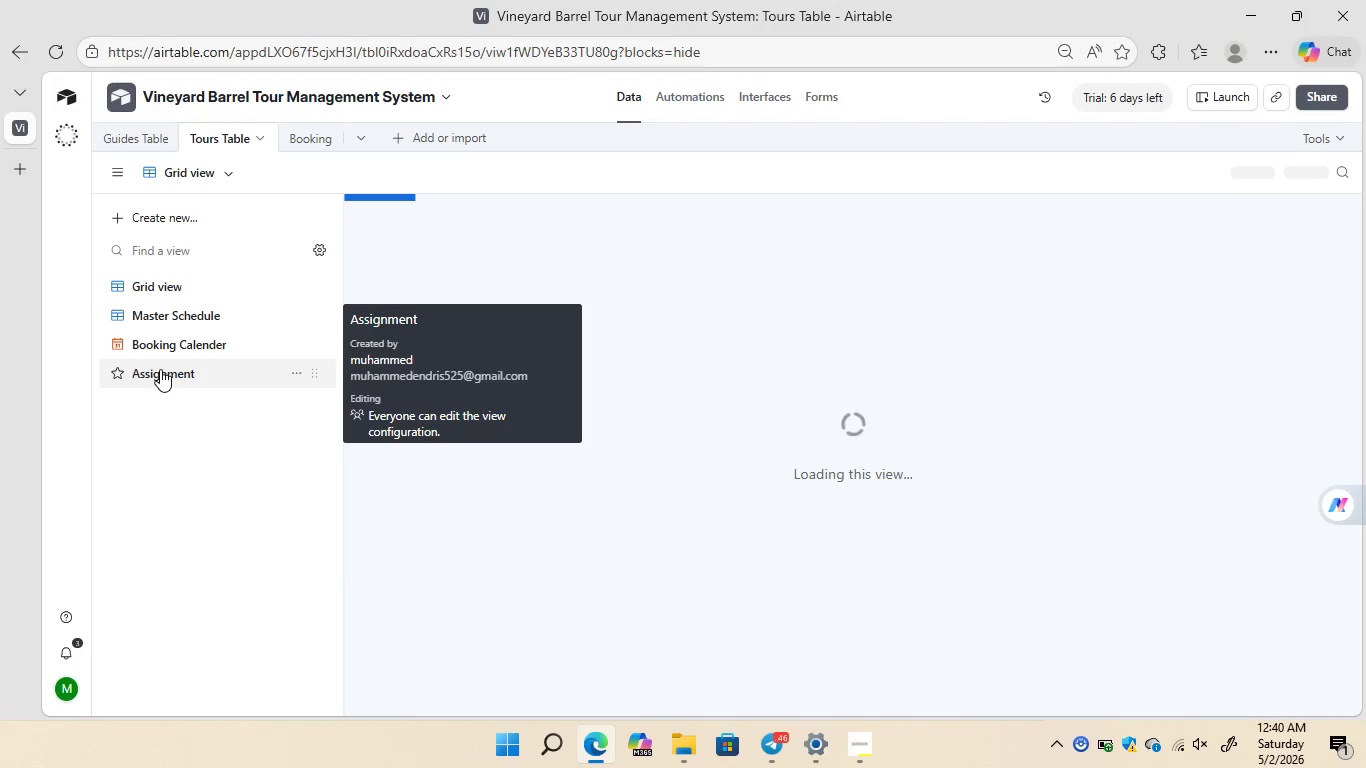 
wait(9.73)
 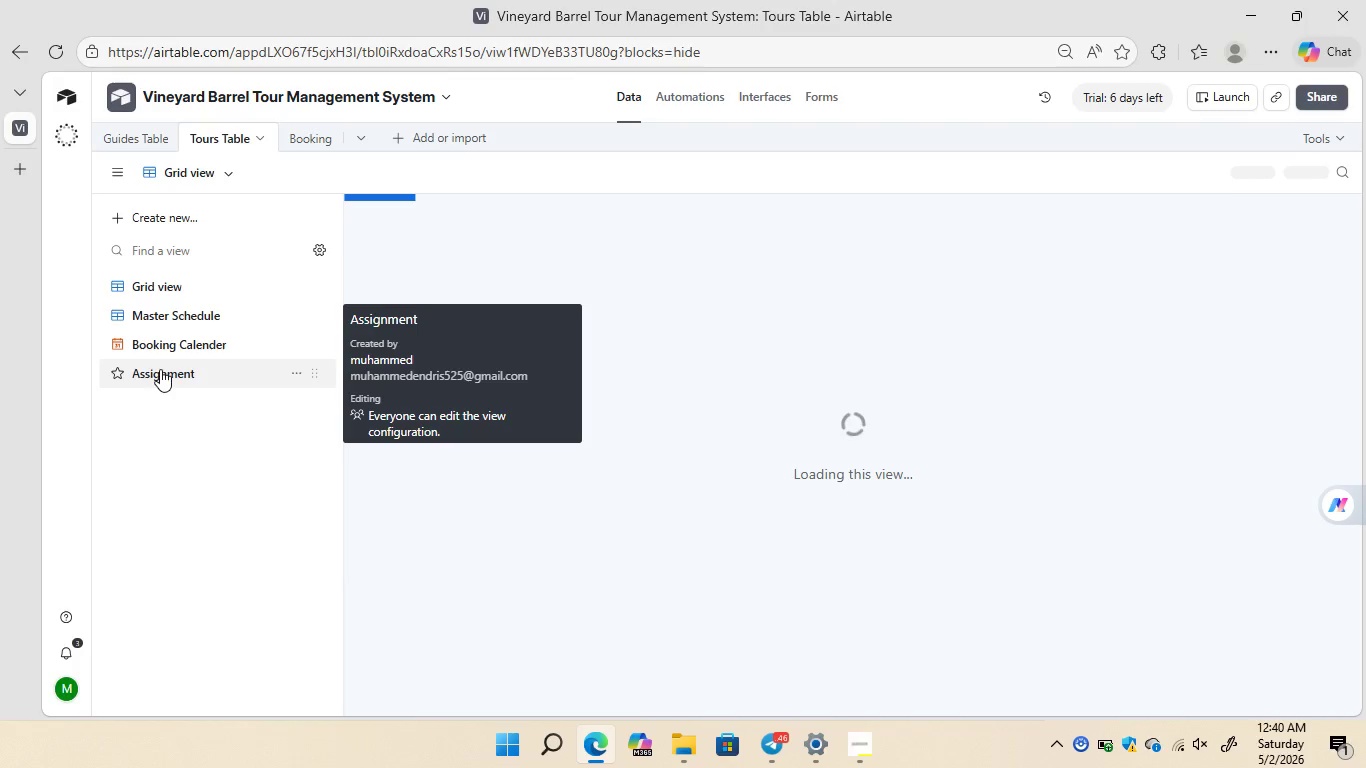 
left_click([856, 164])
 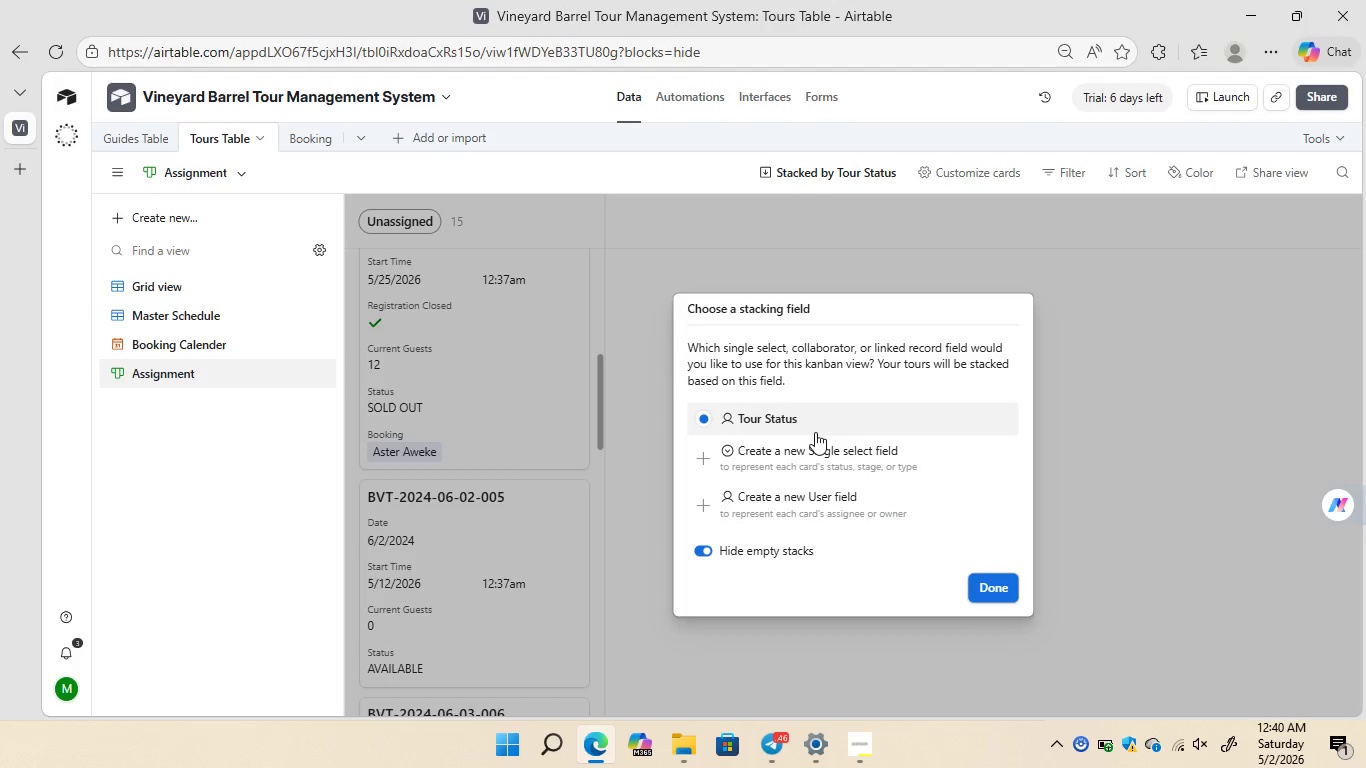 
wait(5.05)
 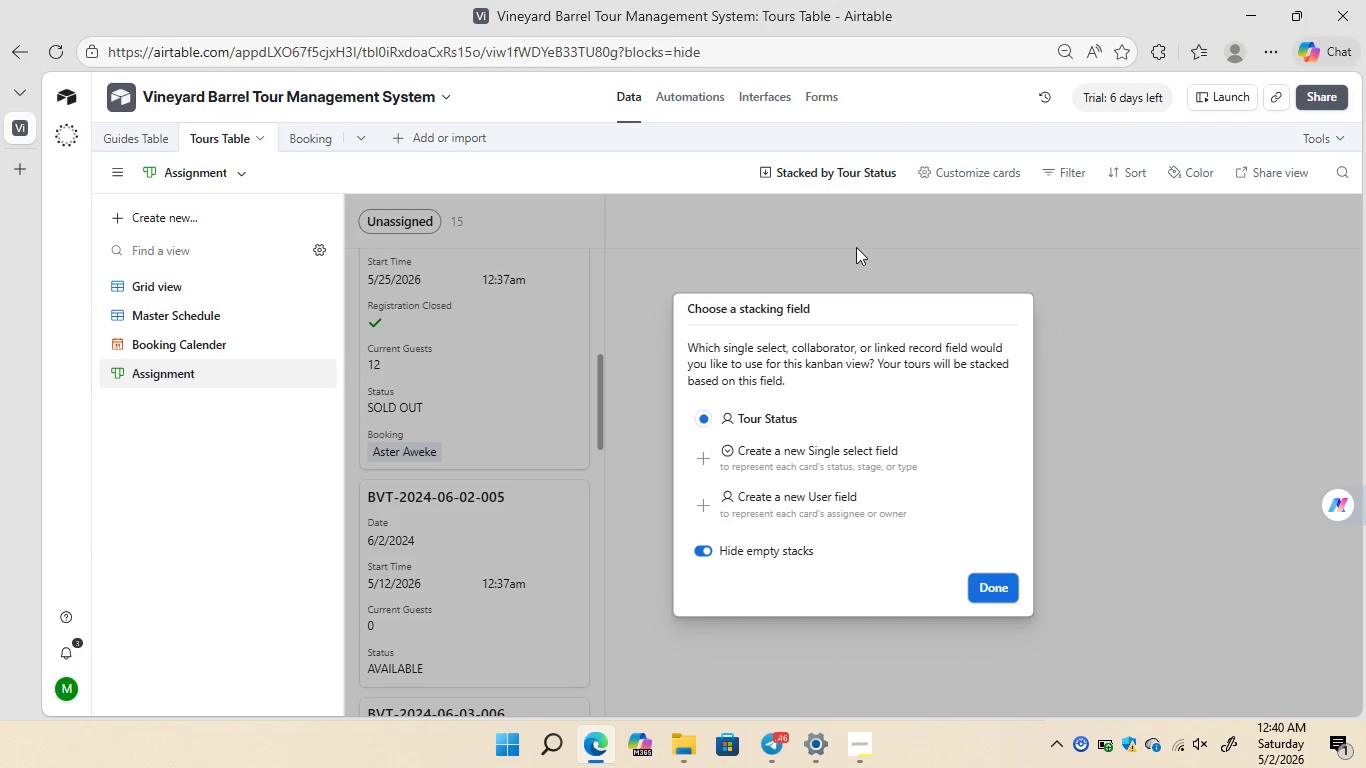 
left_click([1141, 374])
 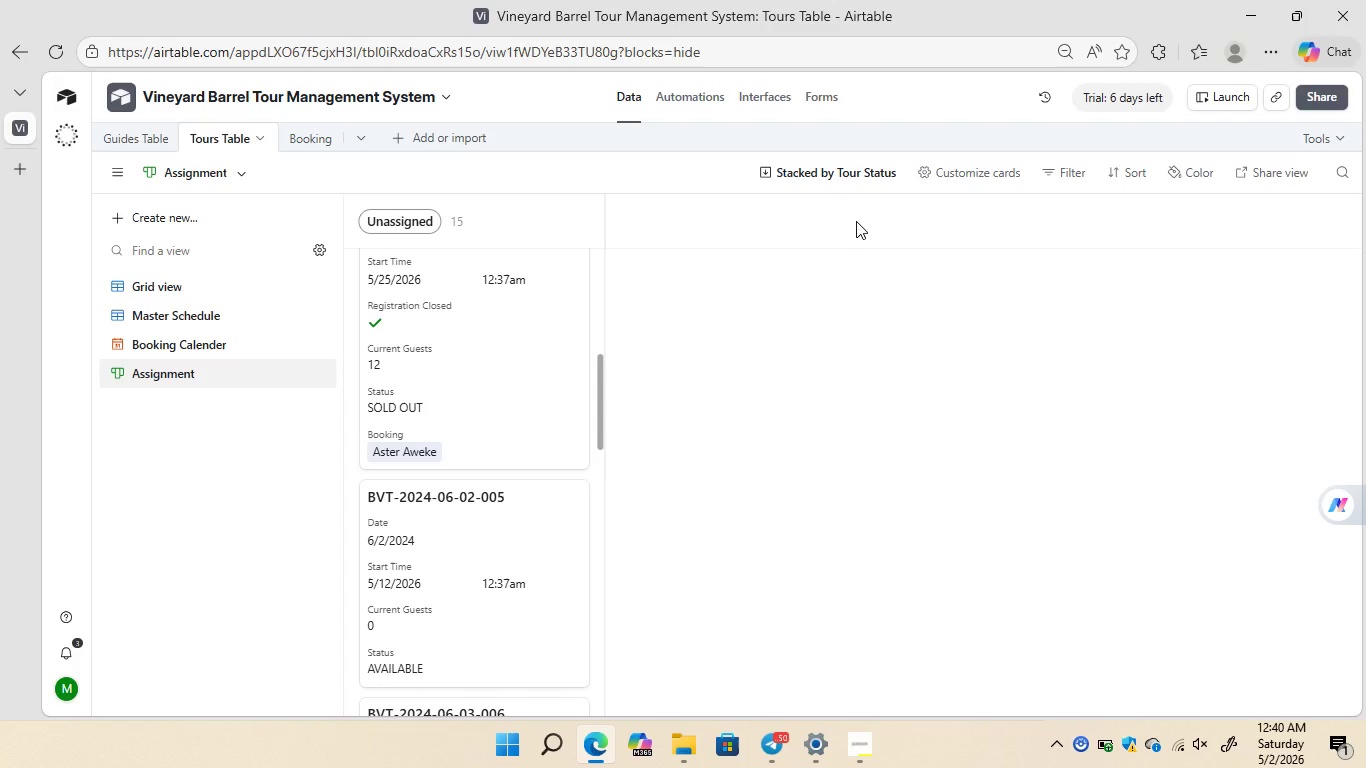 
wait(34.08)
 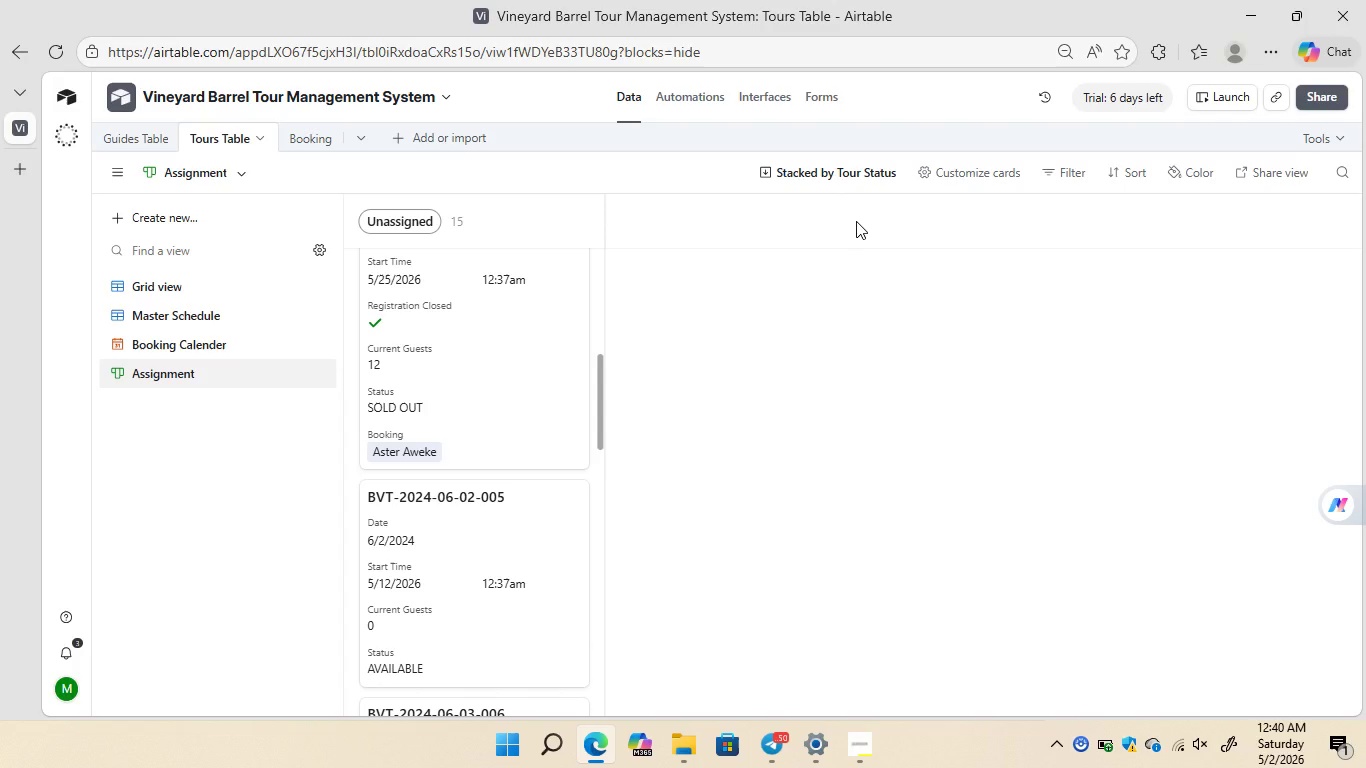 
left_click([969, 171])
 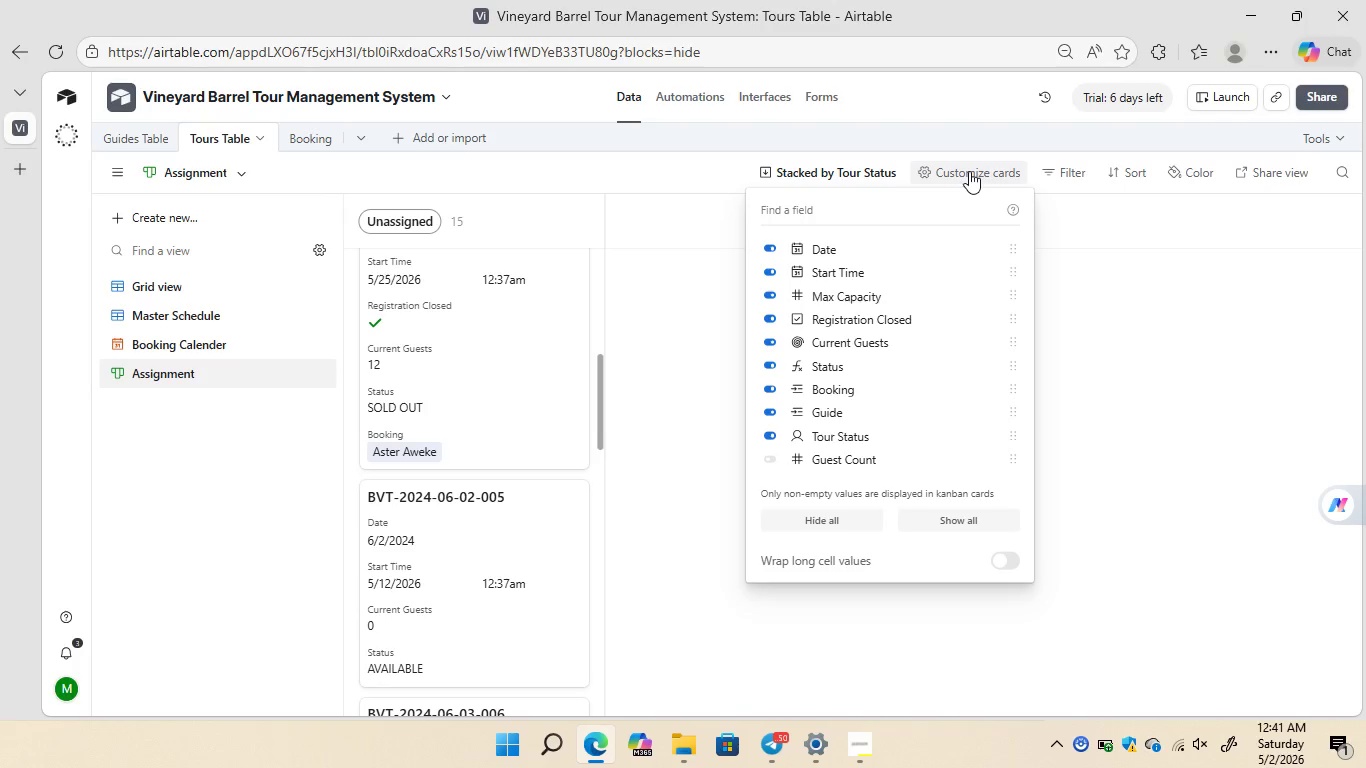 
wait(9.26)
 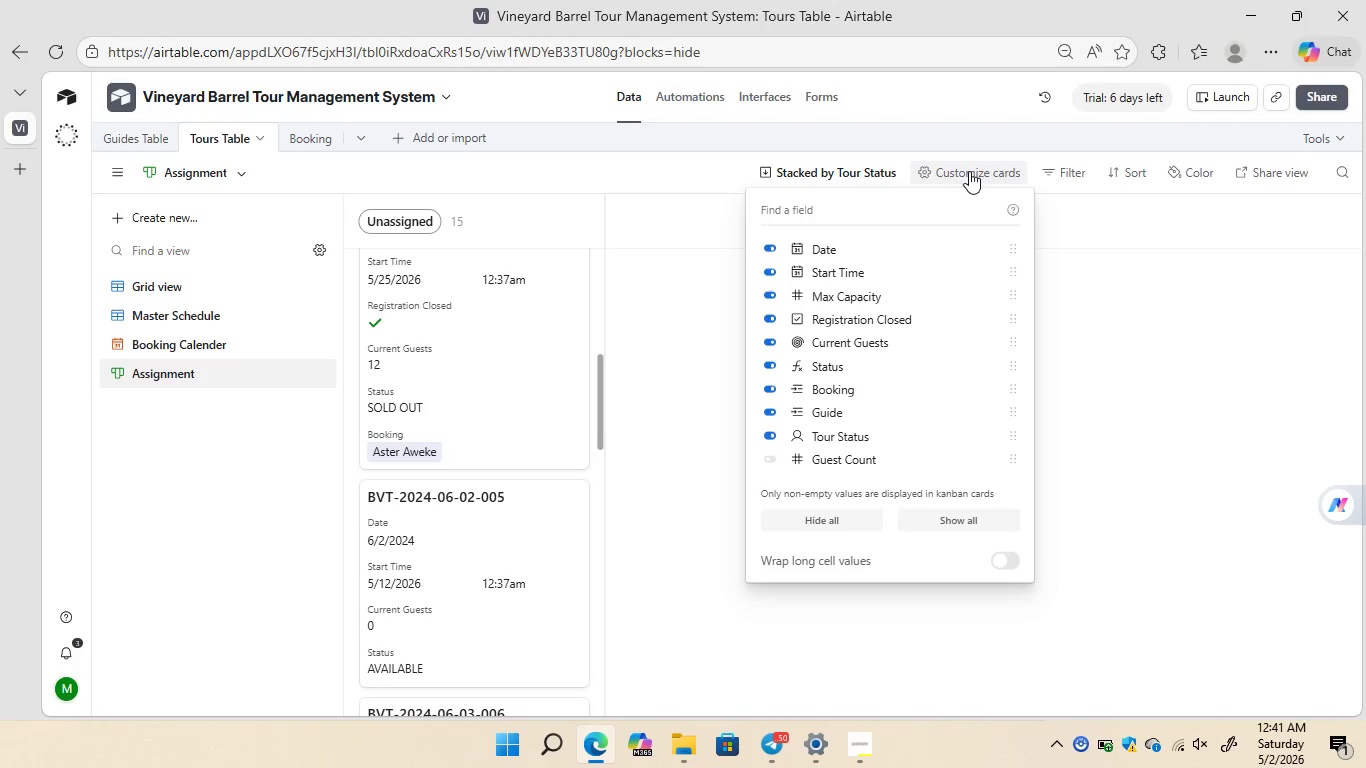 
mouse_move([795, 386])
 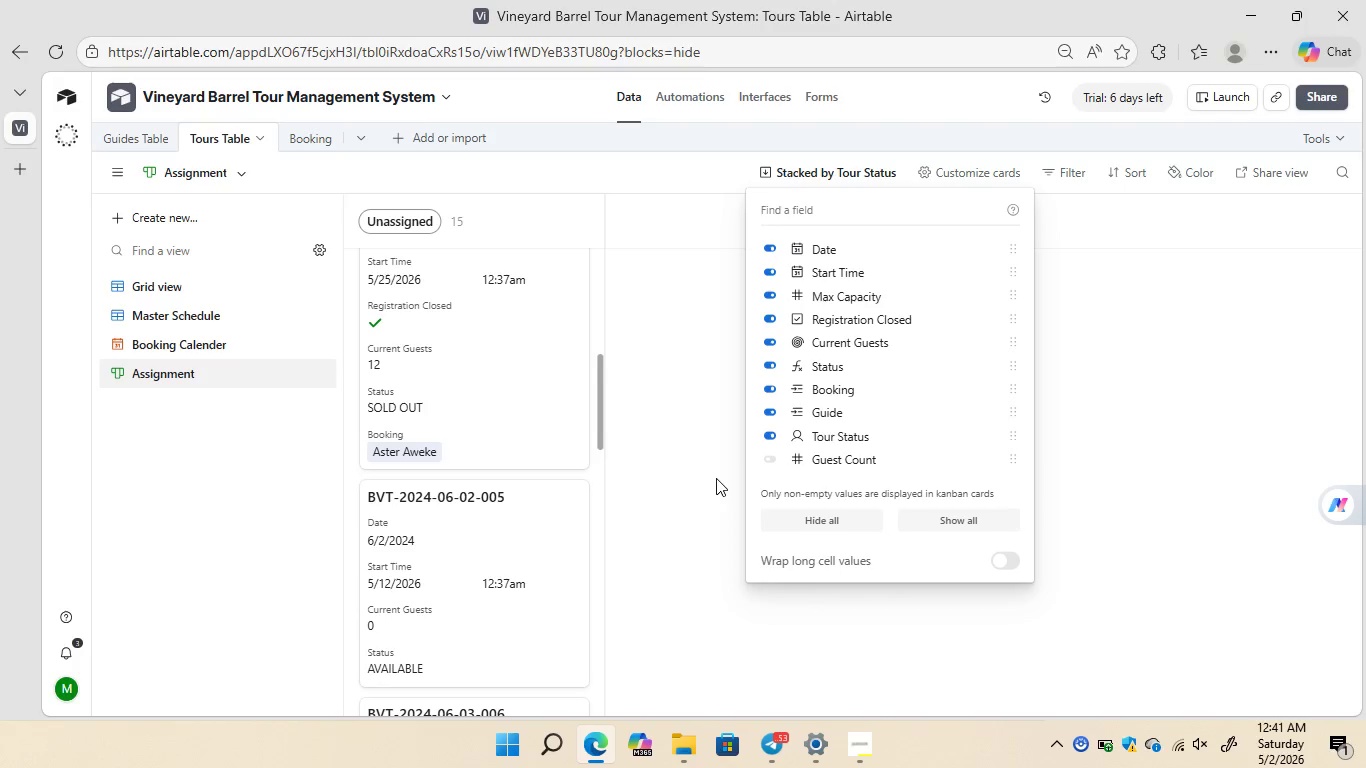 
wait(32.22)
 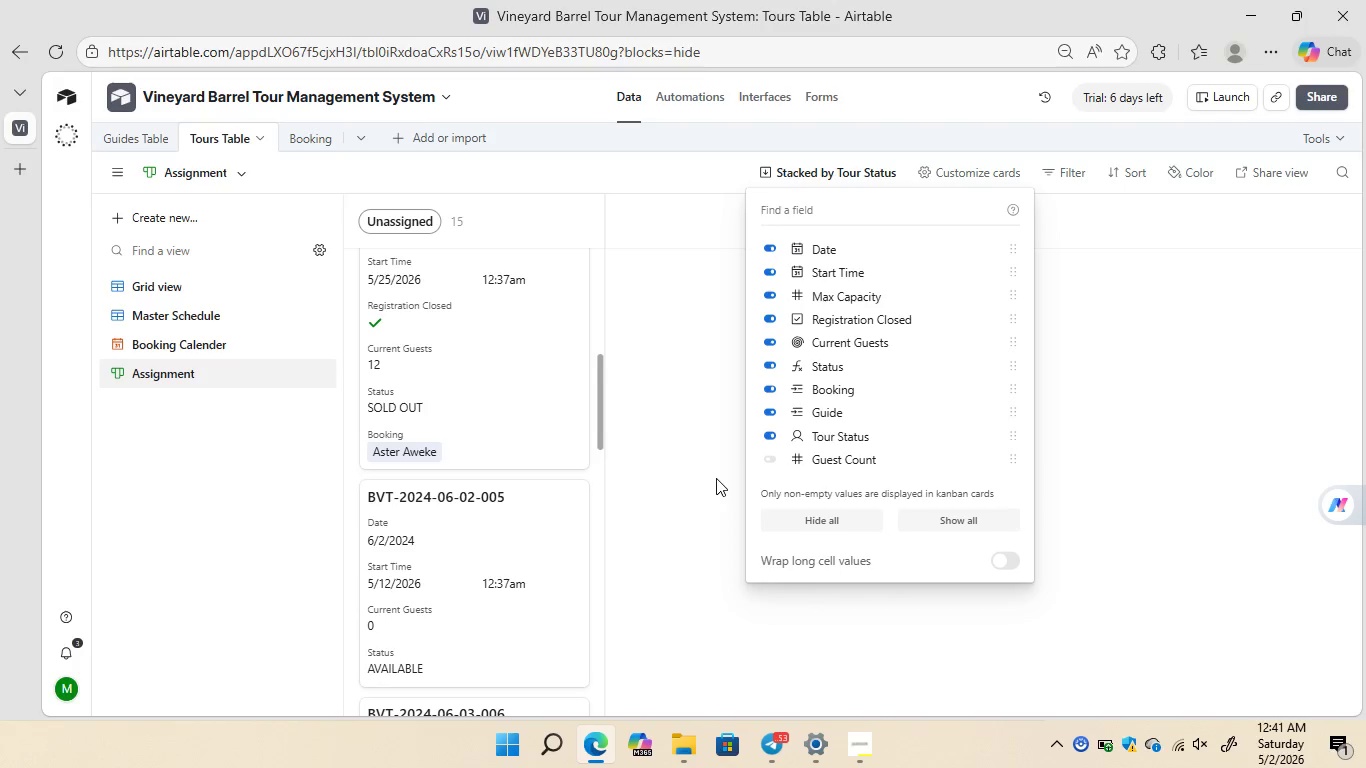 
mouse_move([829, 412])
 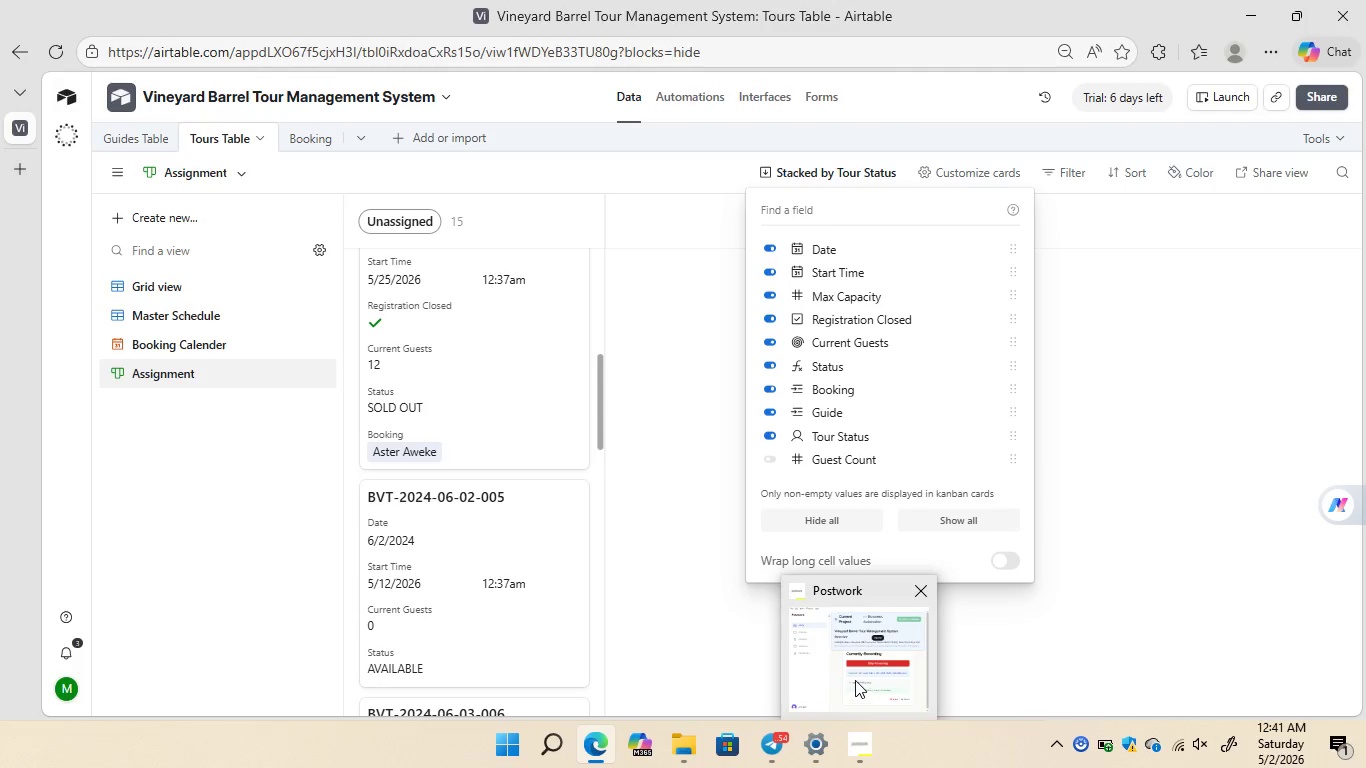 
left_click([855, 680])